 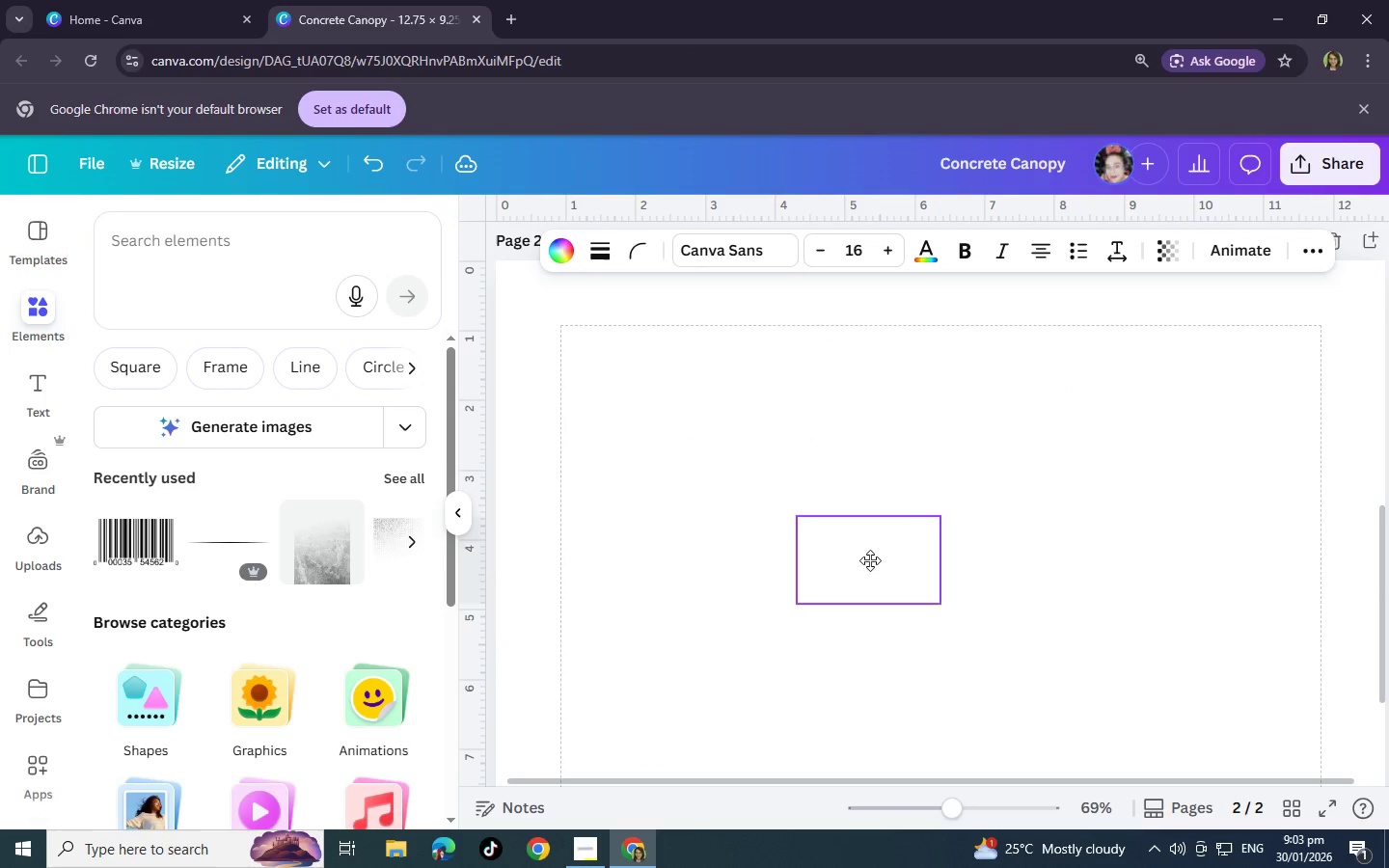 
left_click_drag(start_coordinate=[796, 516], to_coordinate=[798, 522])
 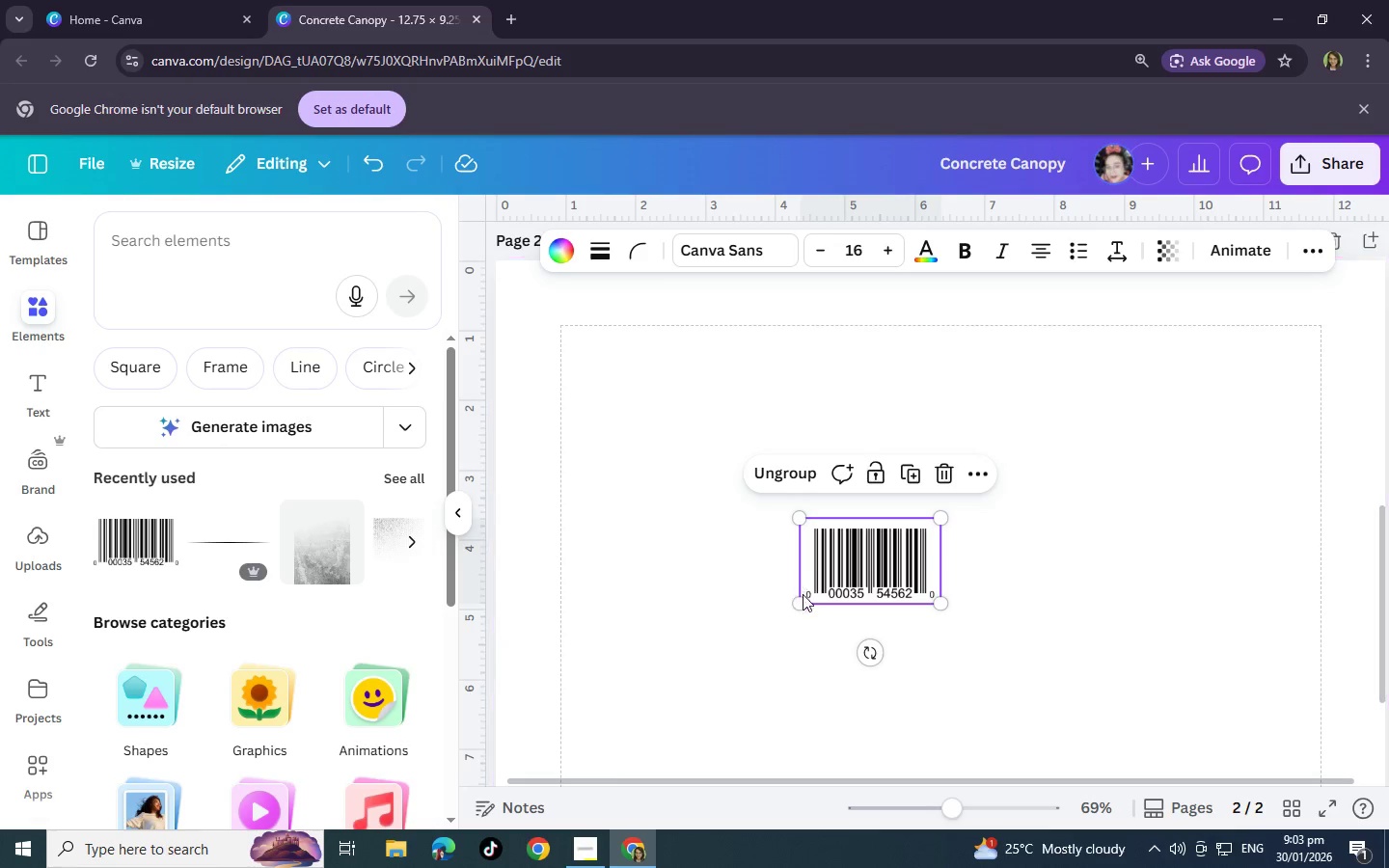 
left_click_drag(start_coordinate=[801, 599], to_coordinate=[762, 596])
 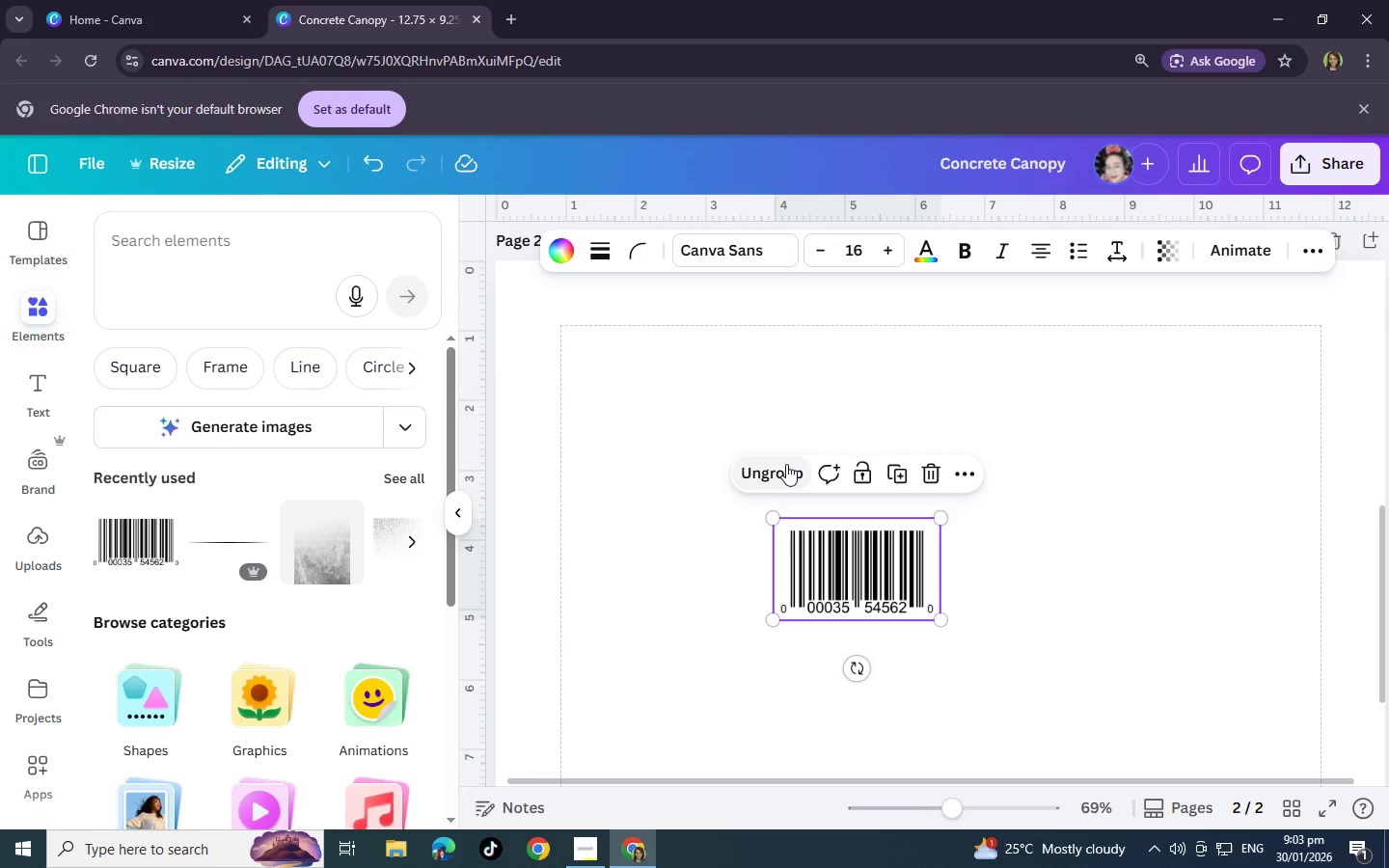 
left_click([786, 464])
 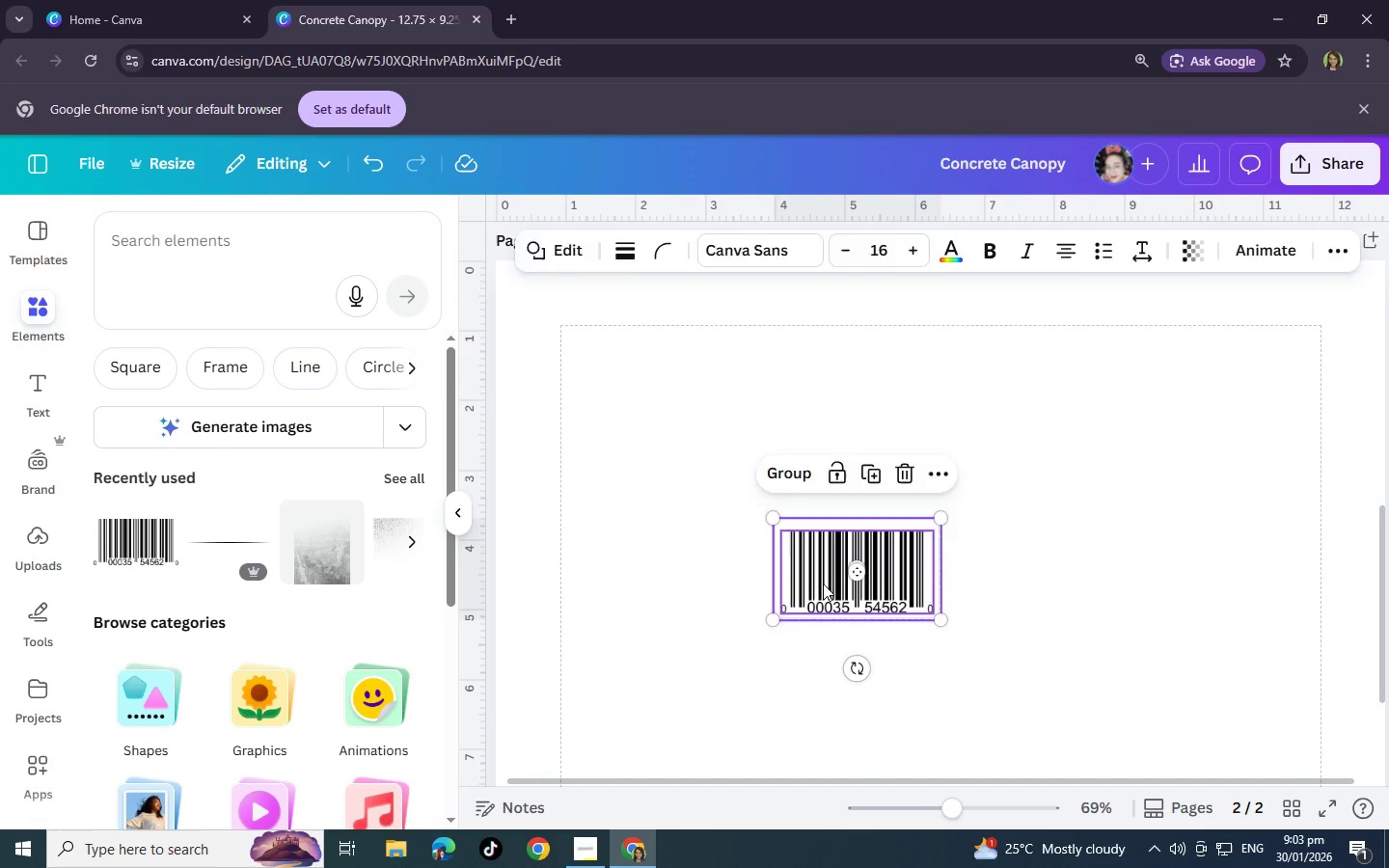 
left_click([823, 583])
 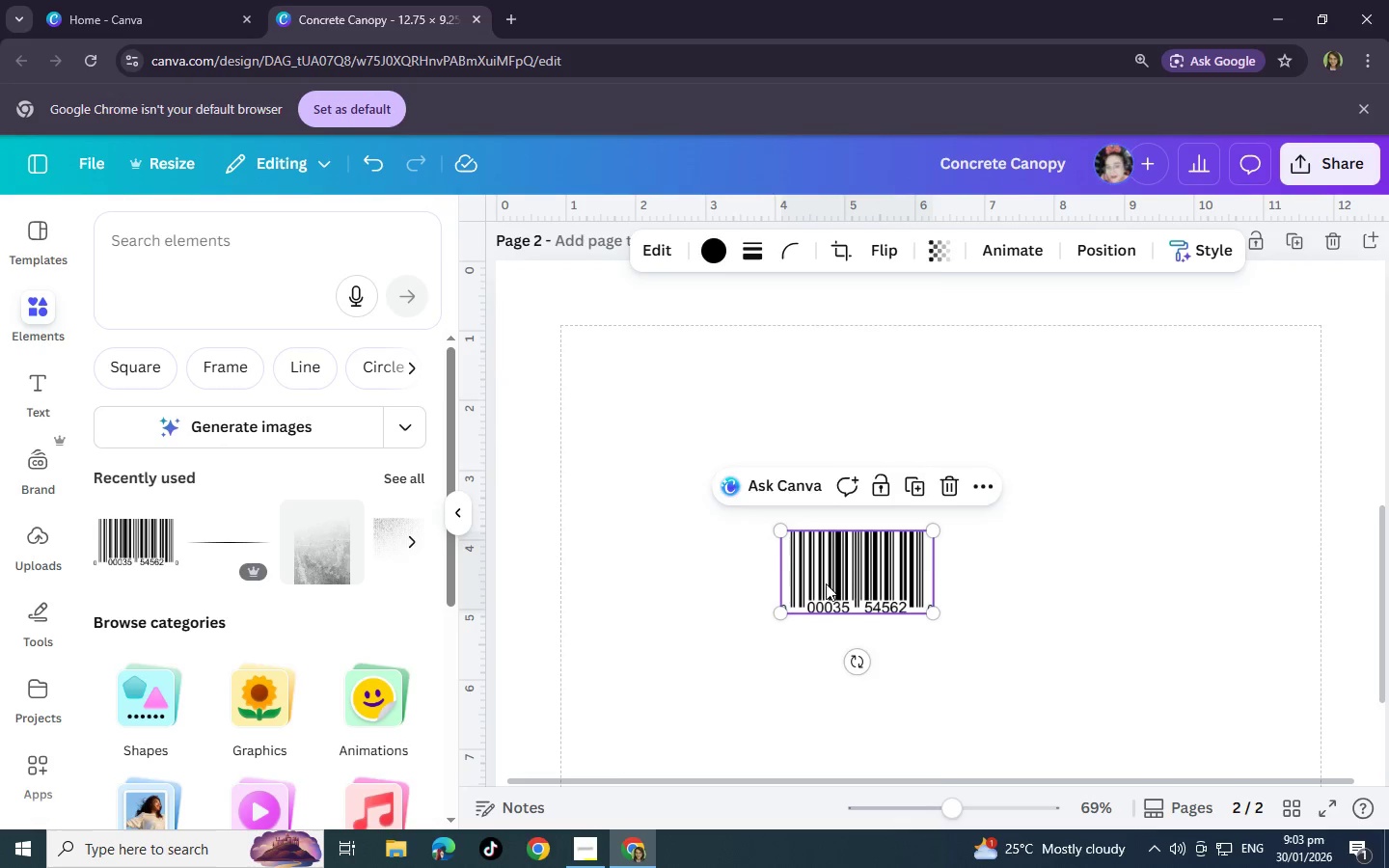 
left_click_drag(start_coordinate=[825, 583], to_coordinate=[1057, 525])
 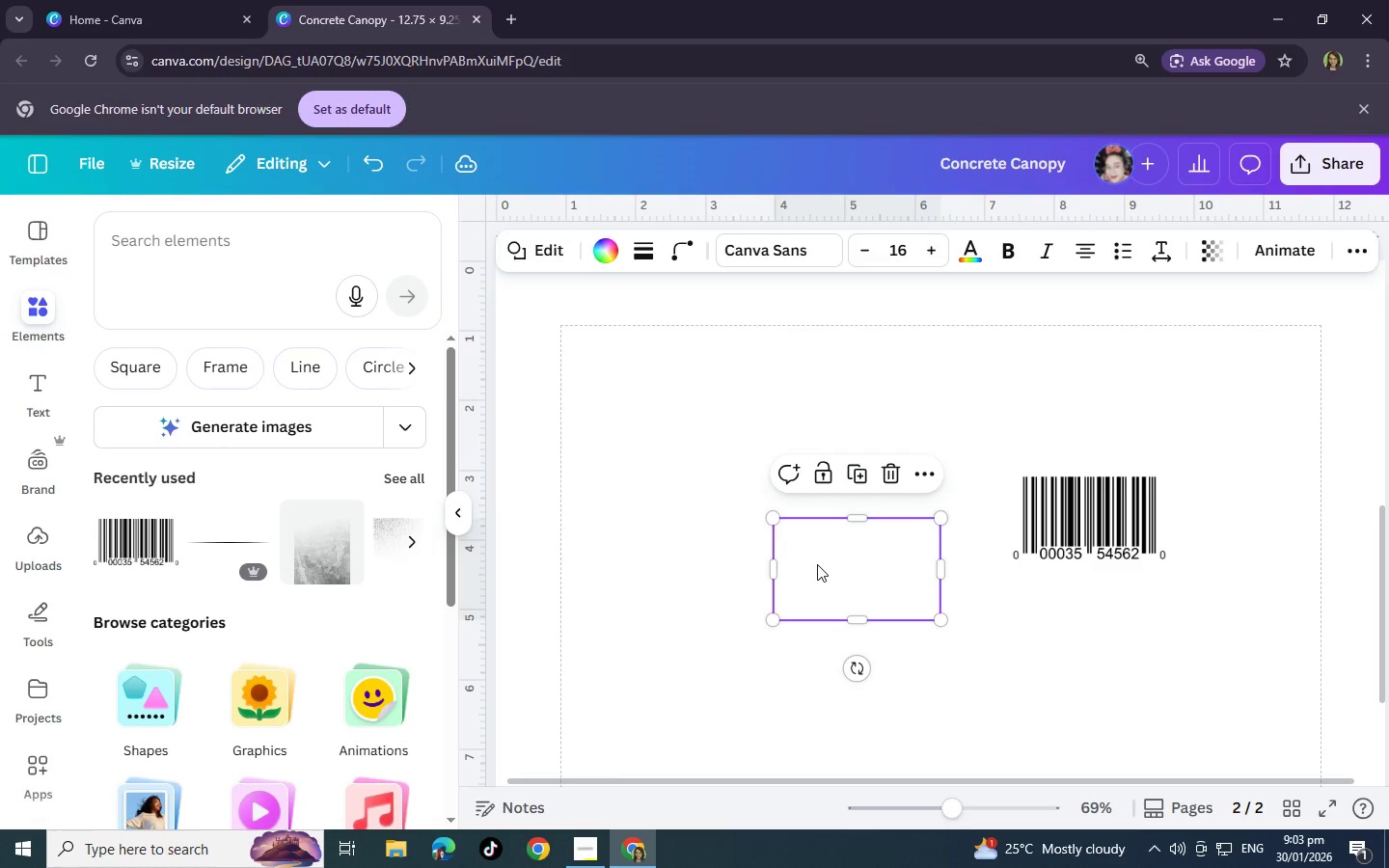 
left_click([817, 564])
 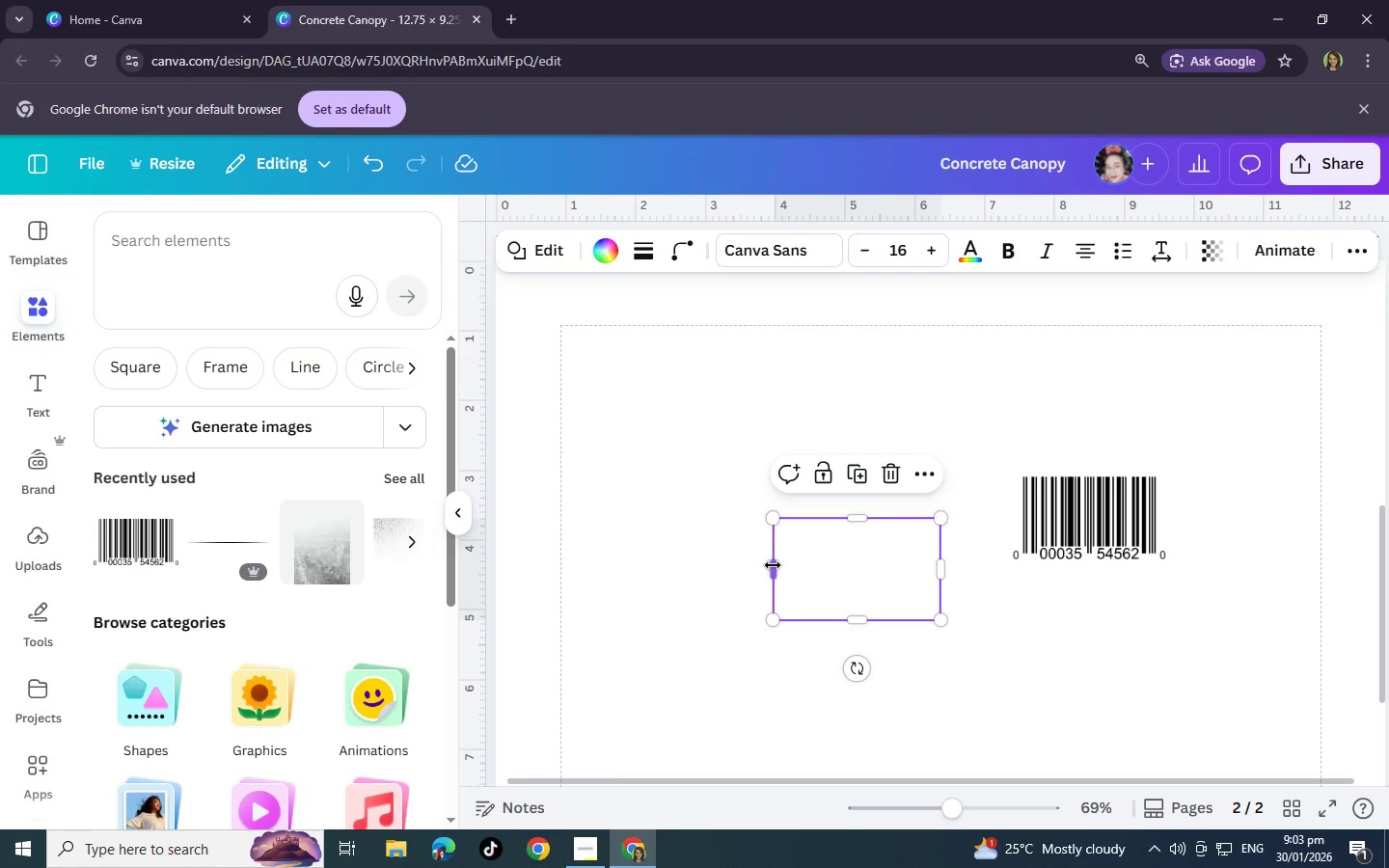 
left_click_drag(start_coordinate=[773, 565], to_coordinate=[798, 568])
 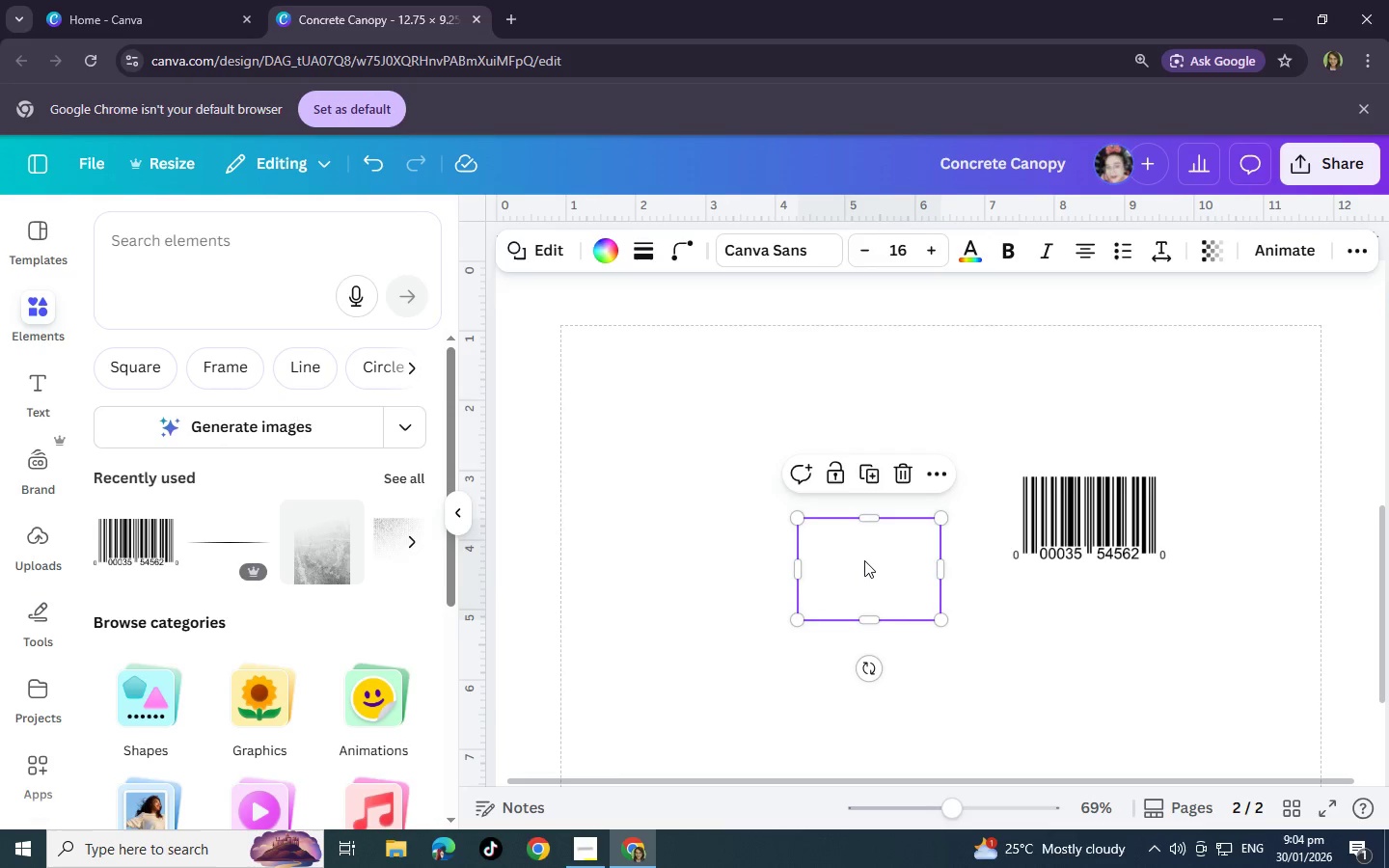 
key(Alt+AltLeft)
 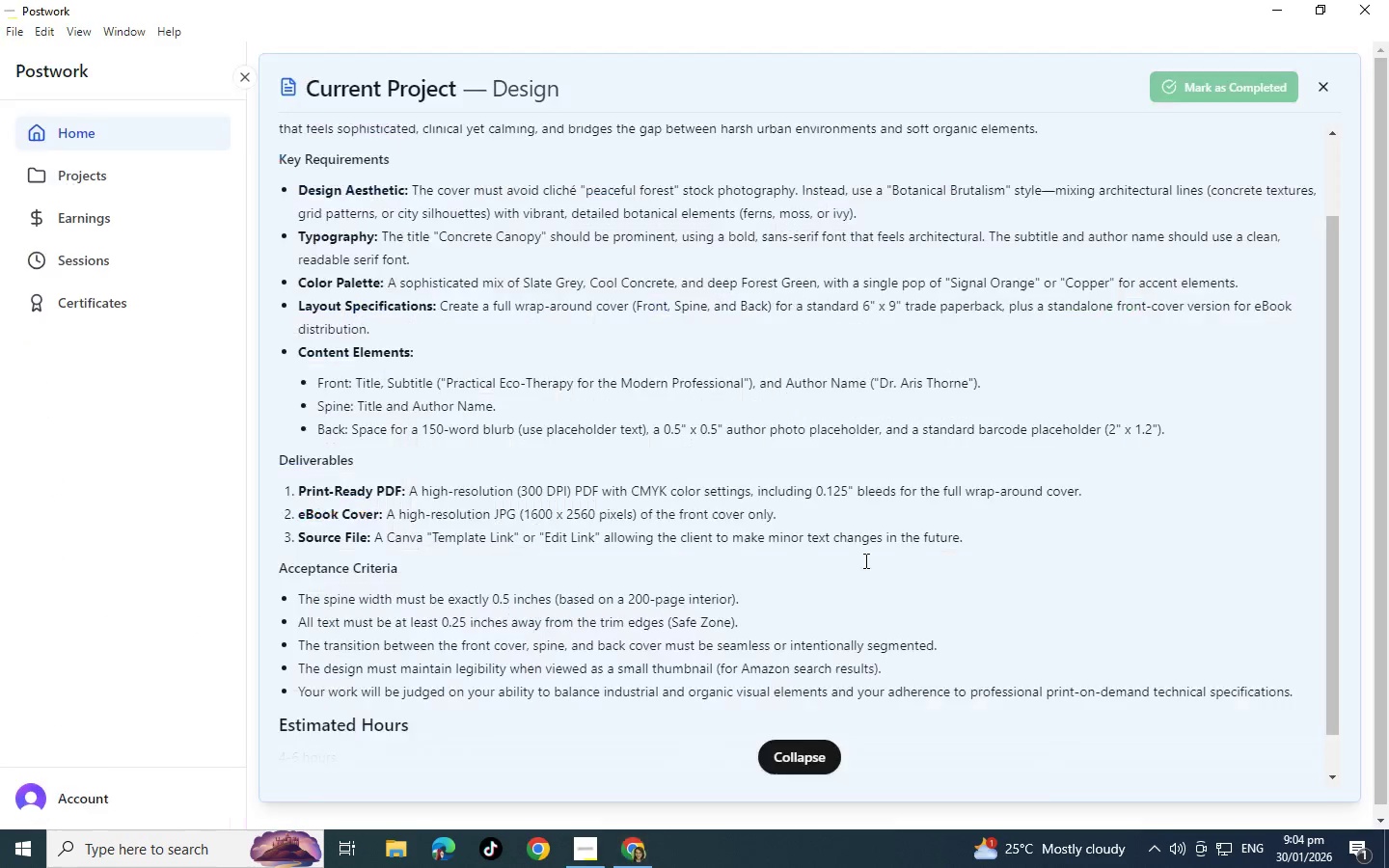 
key(Alt+Tab)